 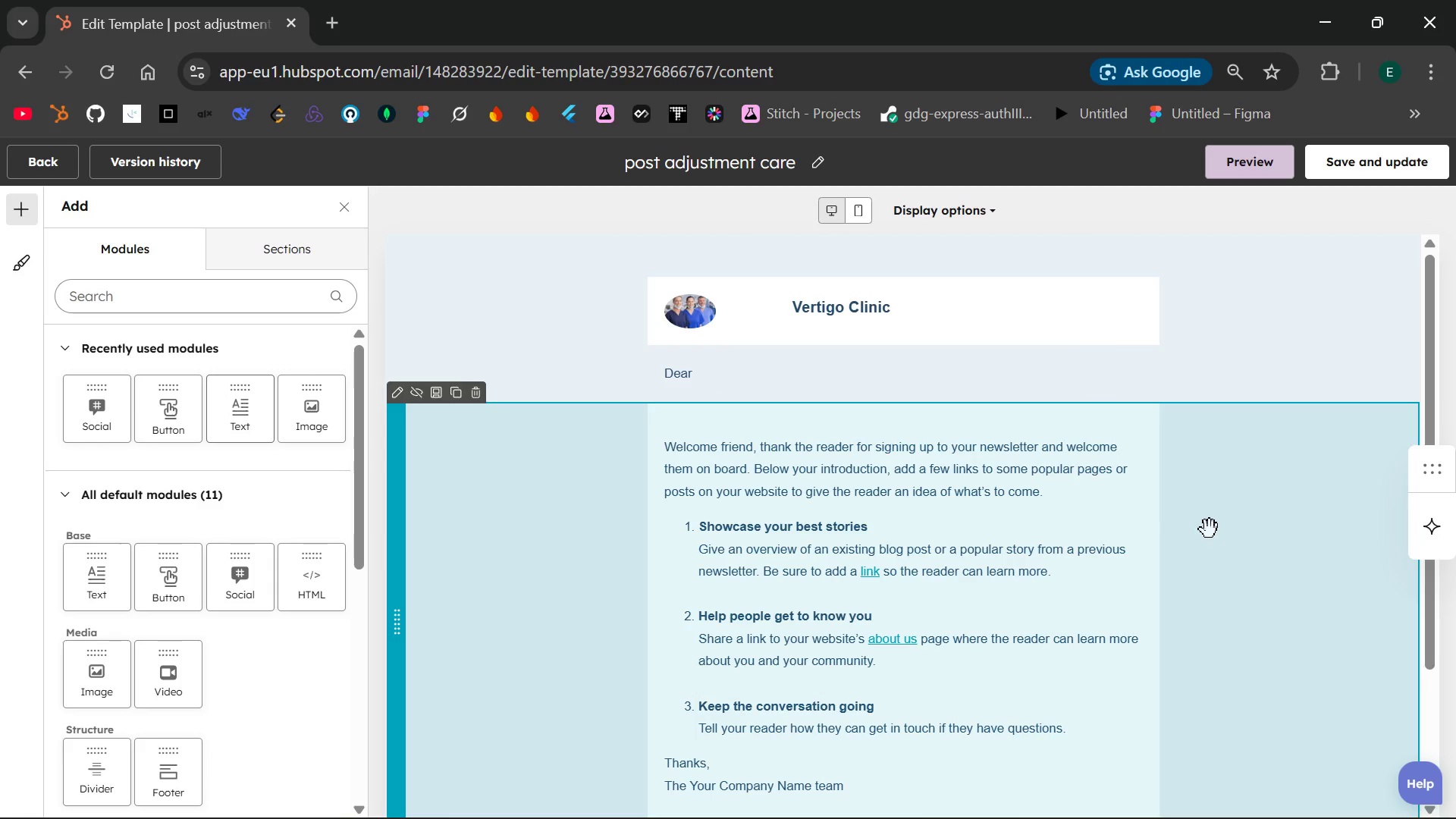 
double_click([729, 371])
 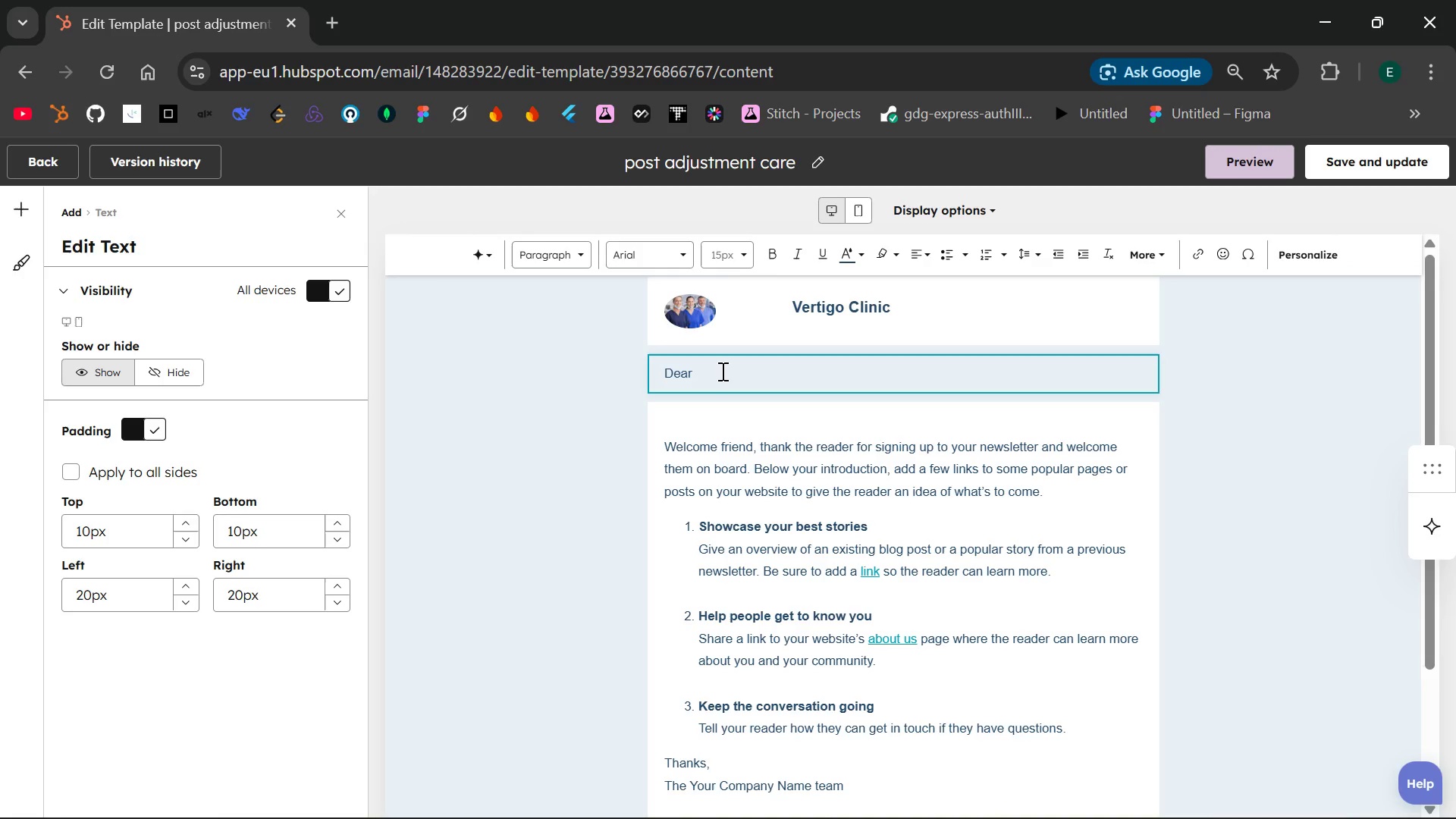 
key(Shift+ShiftLeft)
 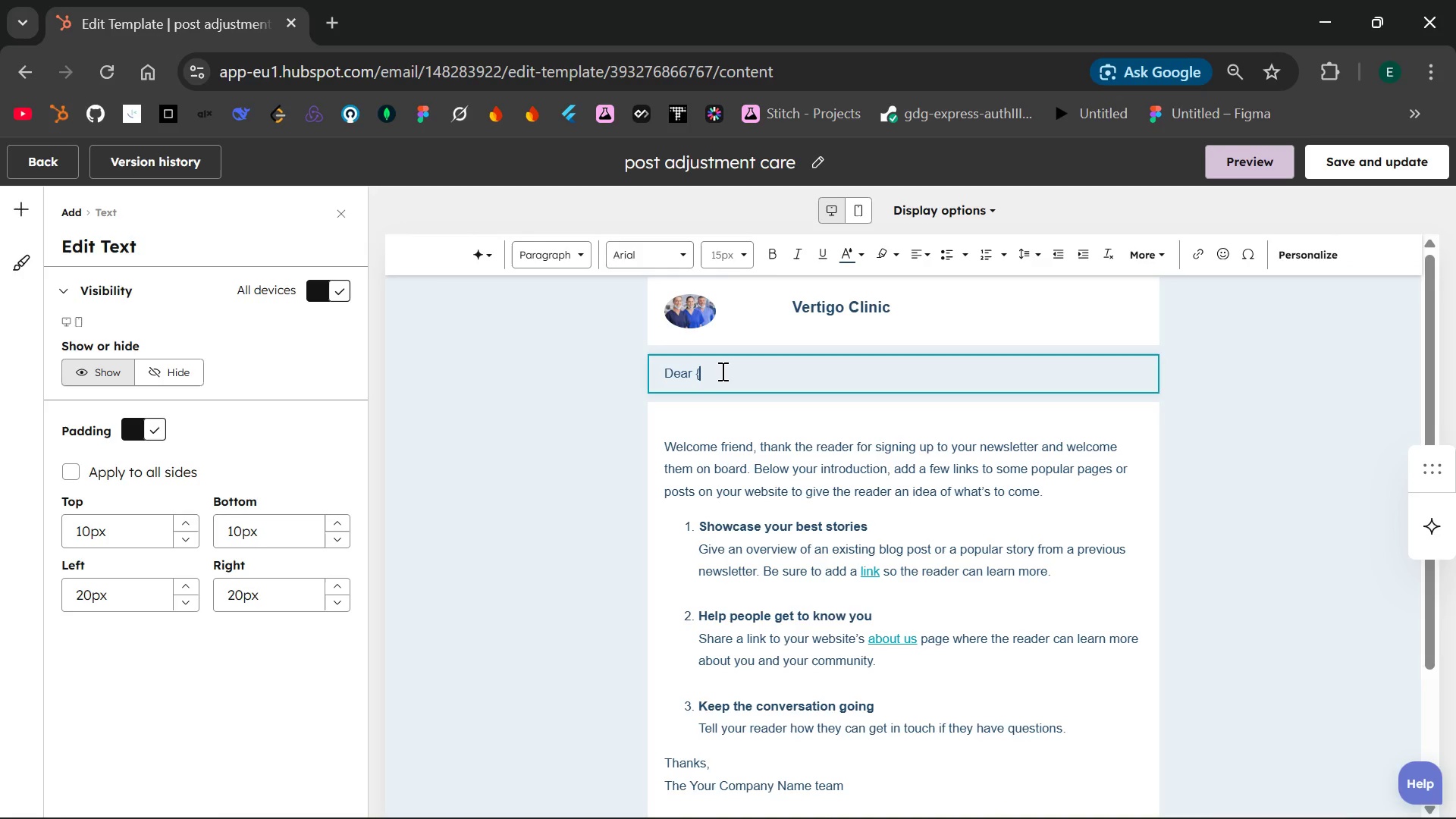 
key(Shift+BracketLeft)
 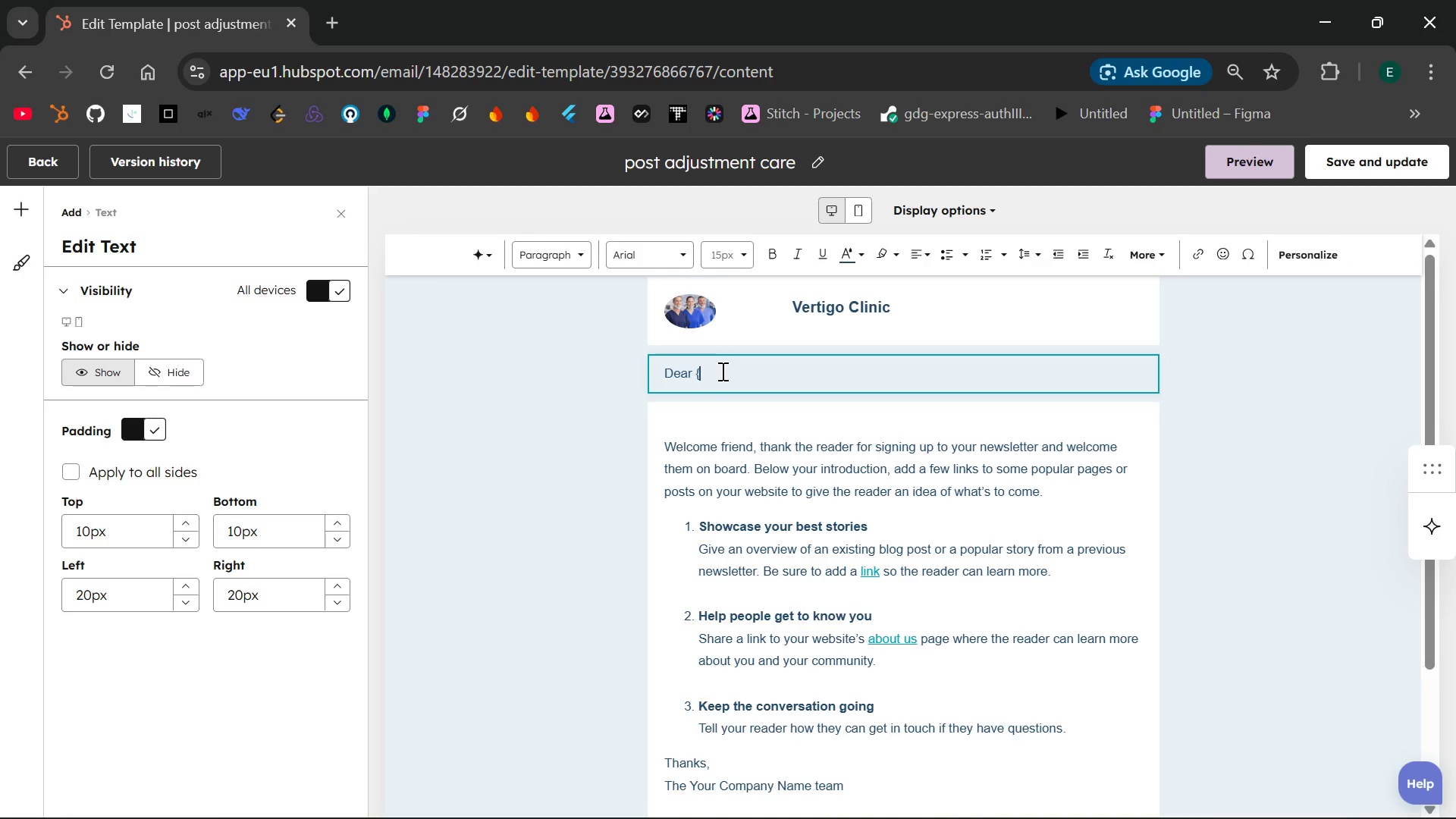 
key(Shift+BracketLeft)
 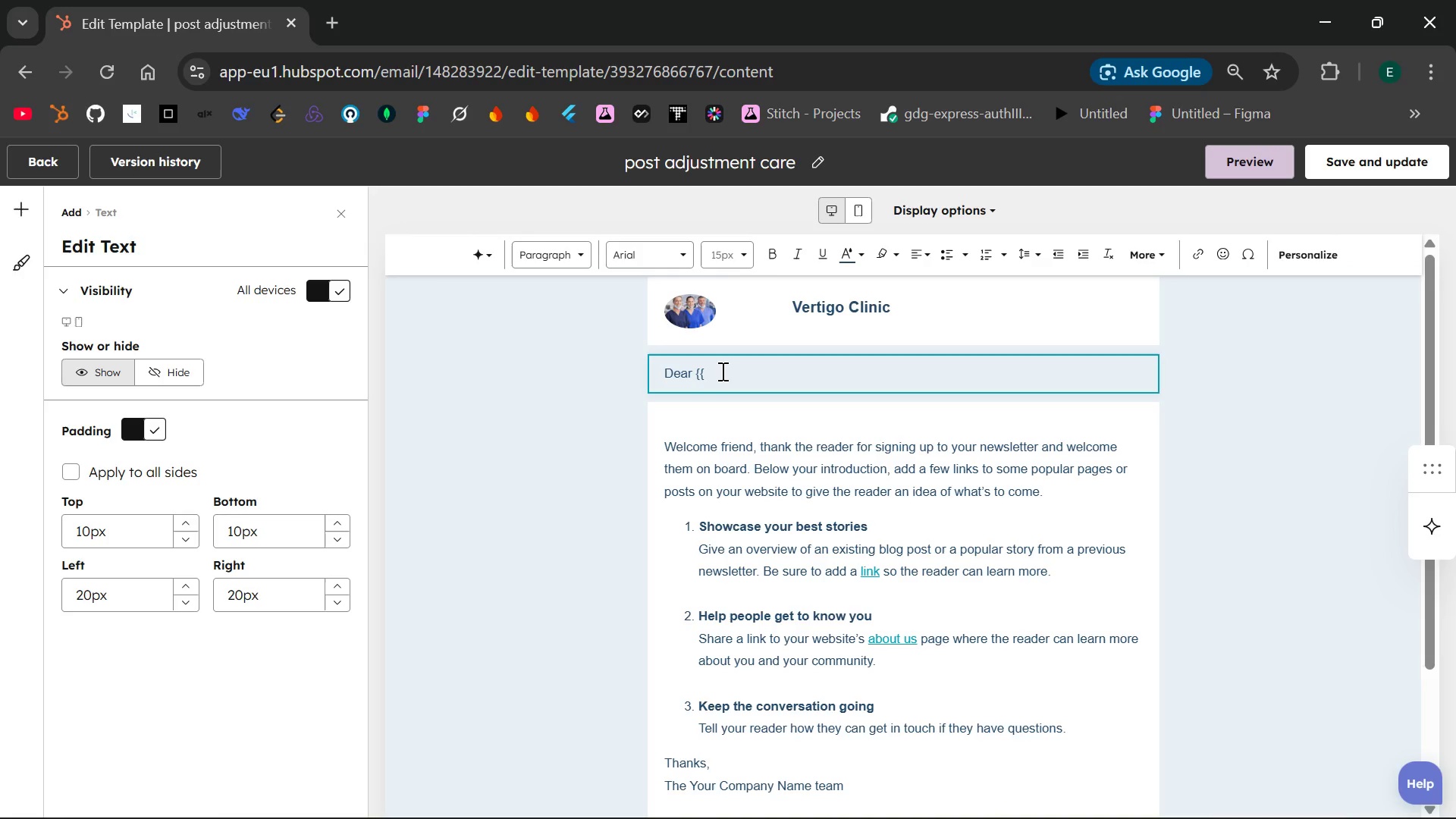 
key(Space)